 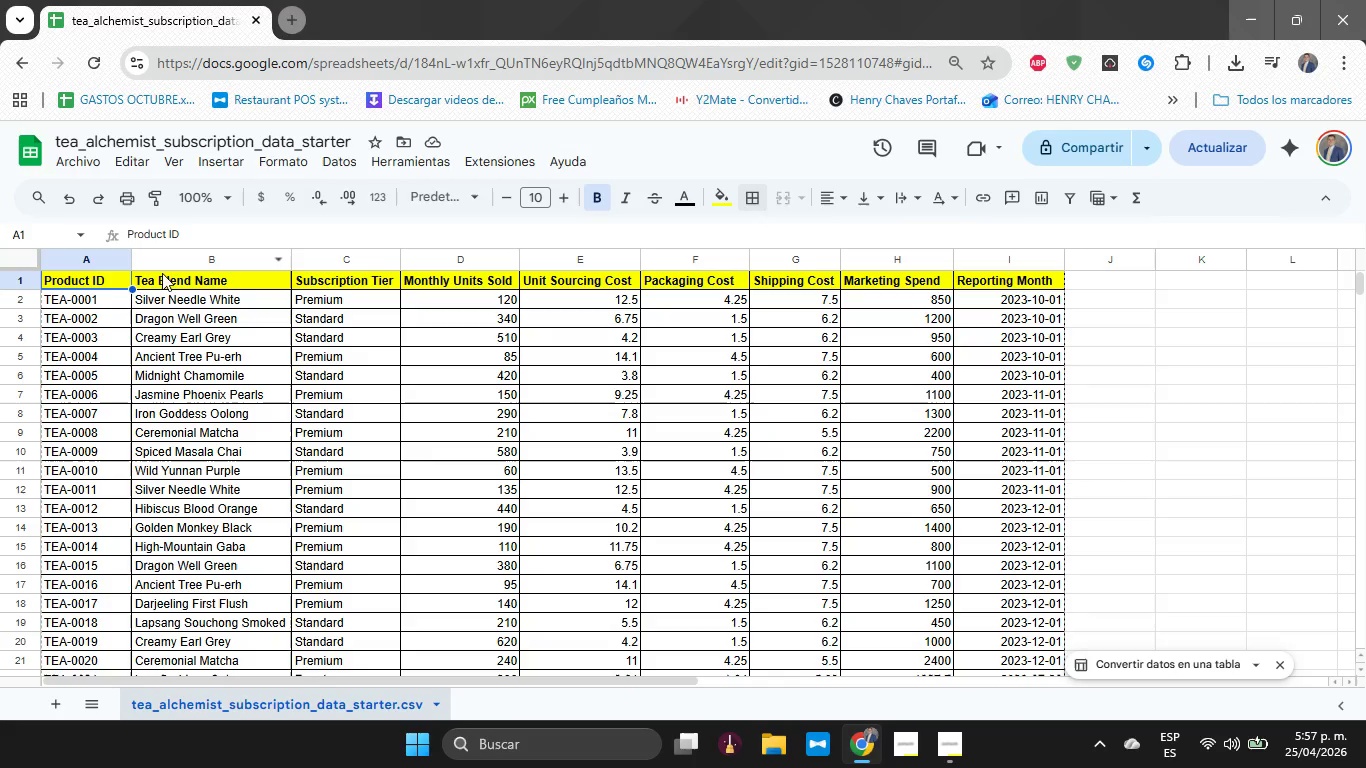 
left_click([193, 281])
 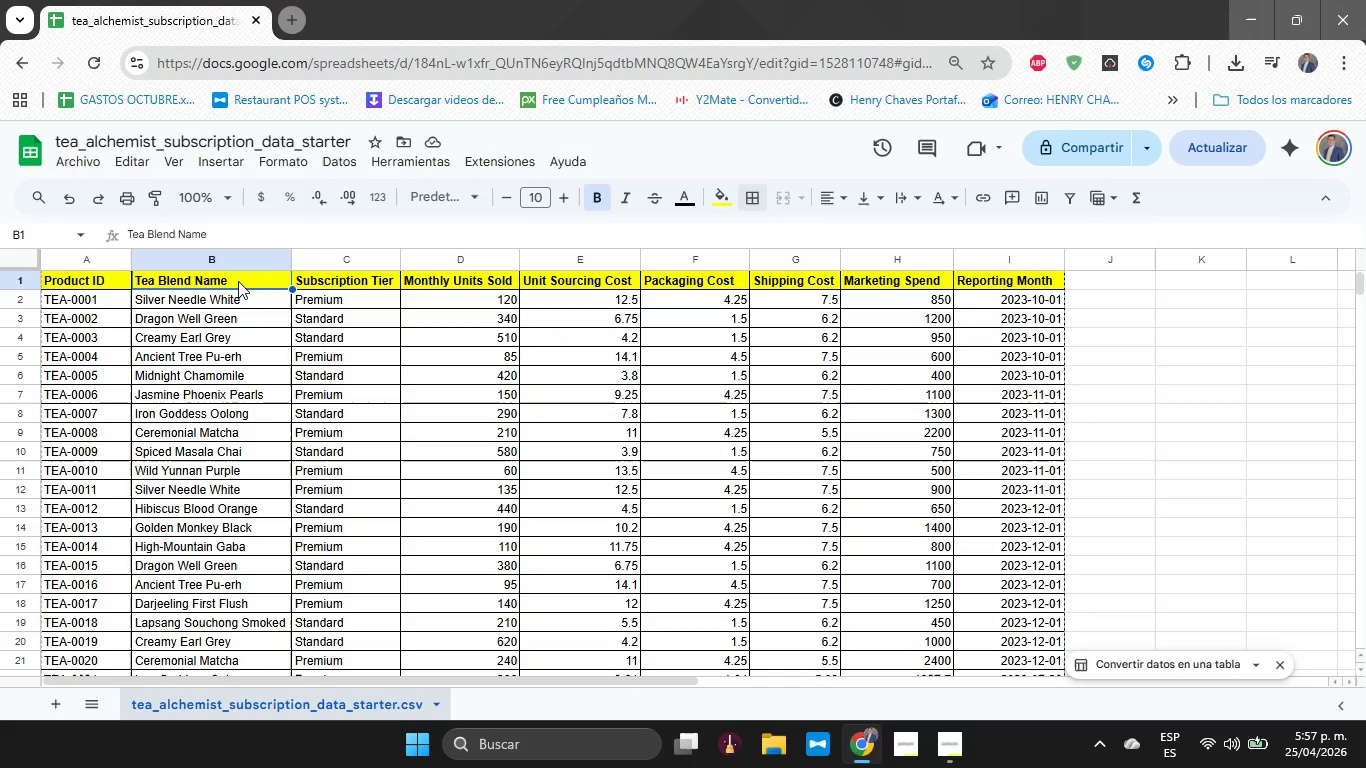 
left_click([384, 280])
 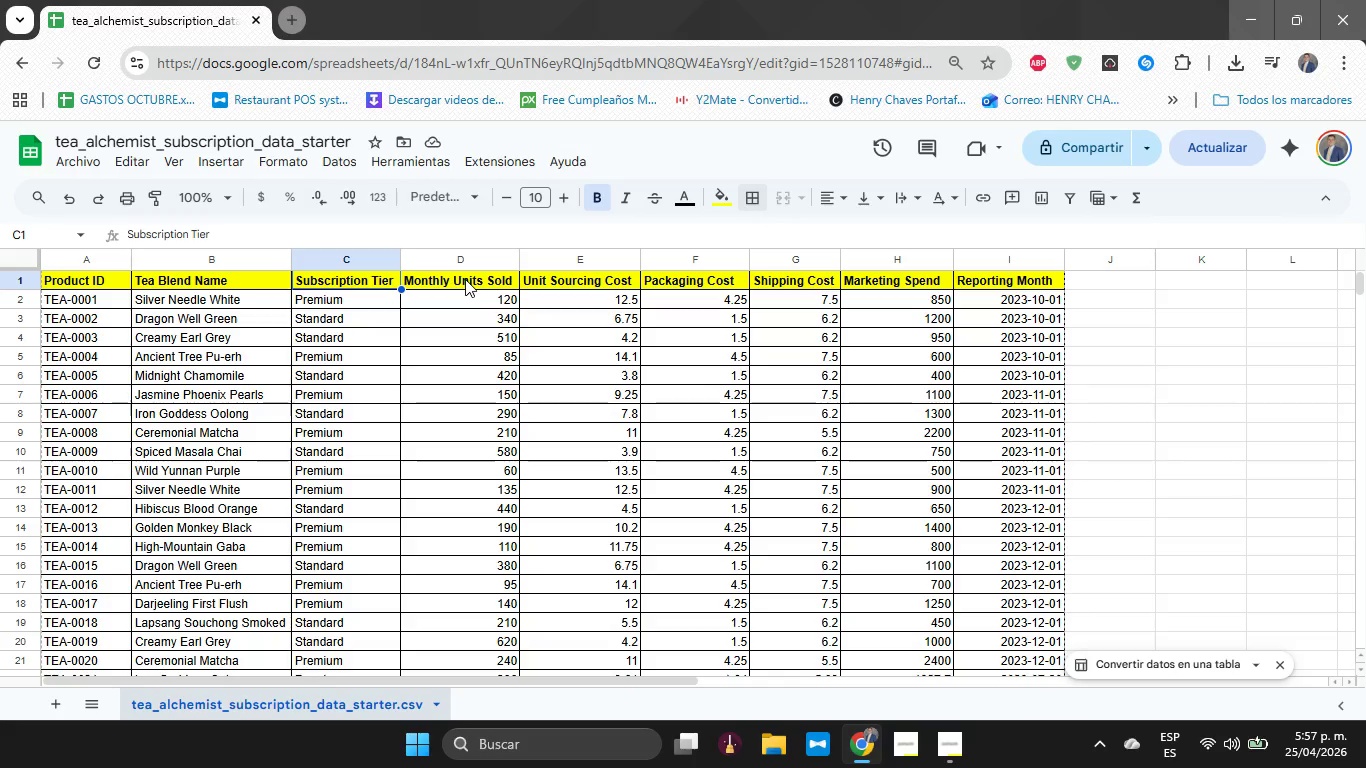 
left_click([465, 285])
 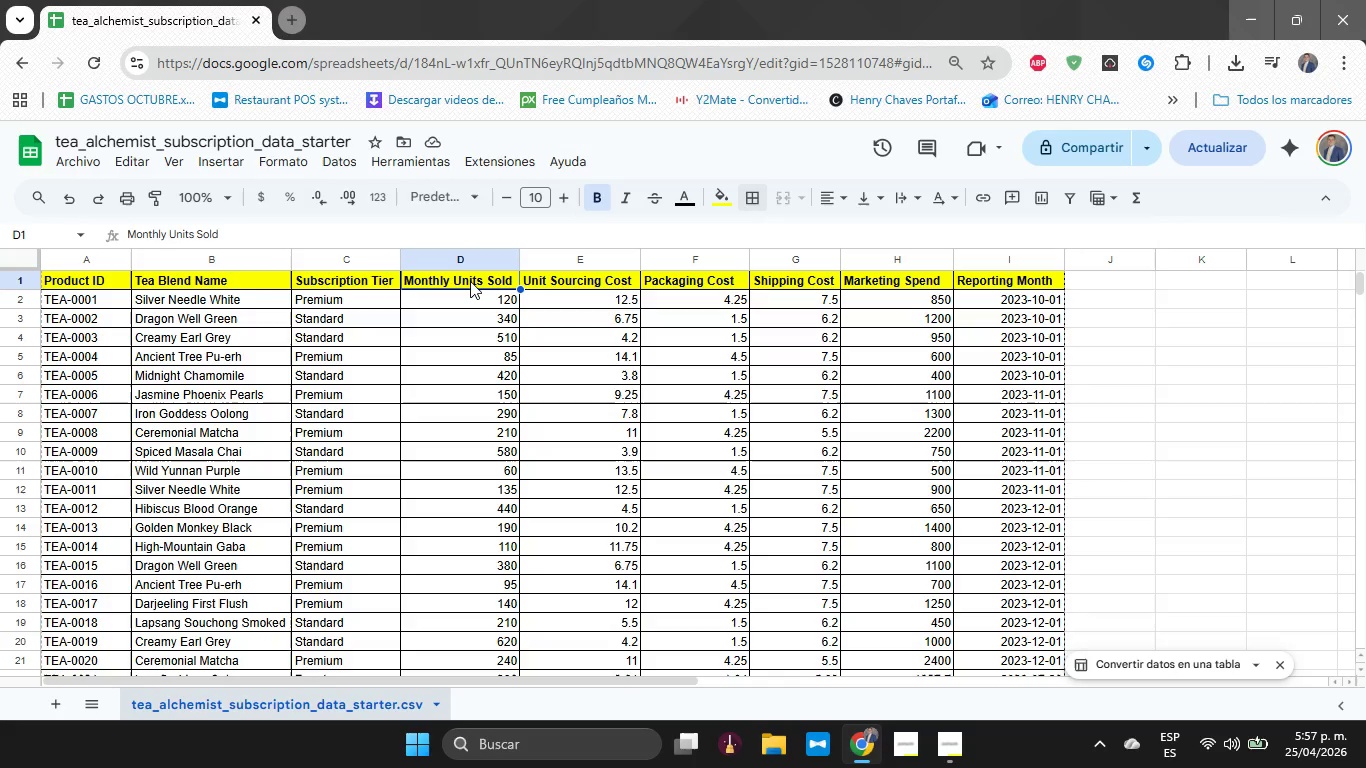 
wait(6.81)
 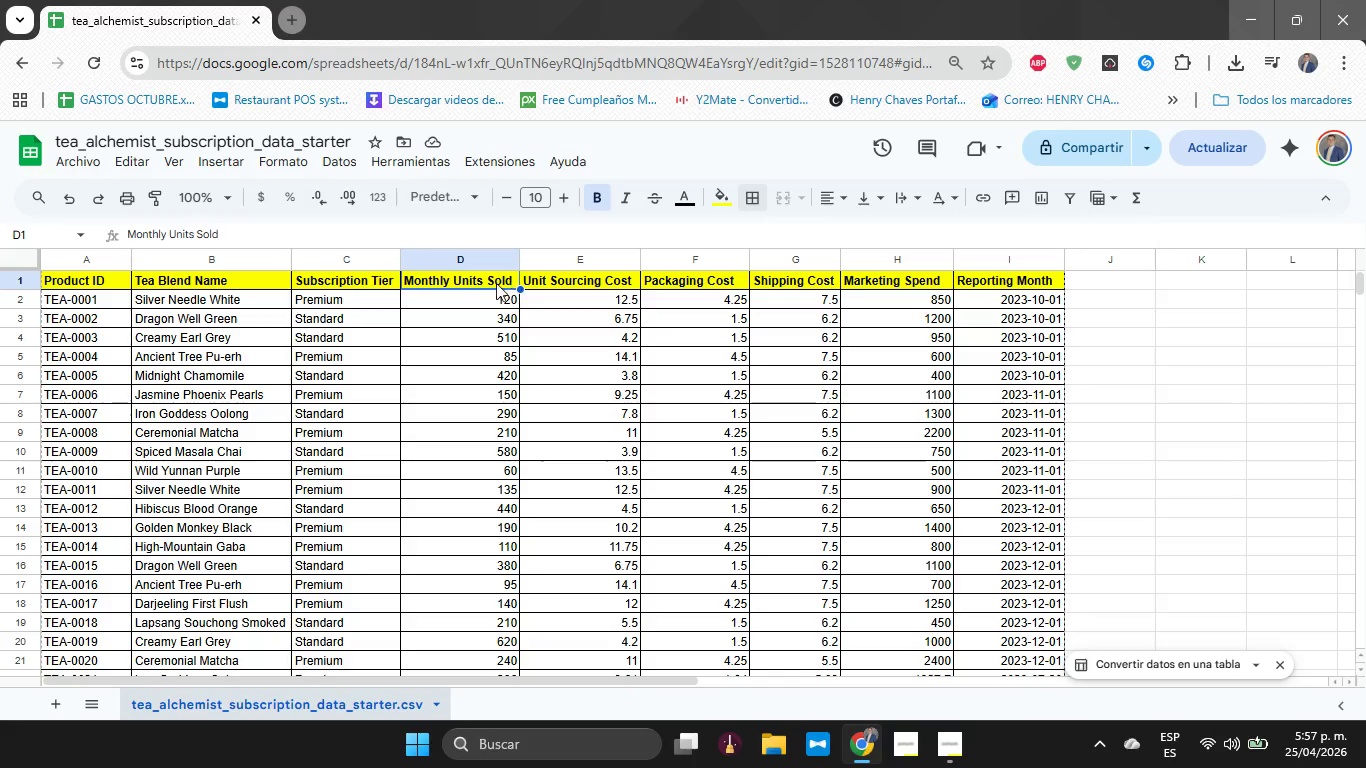 
left_click([558, 288])
 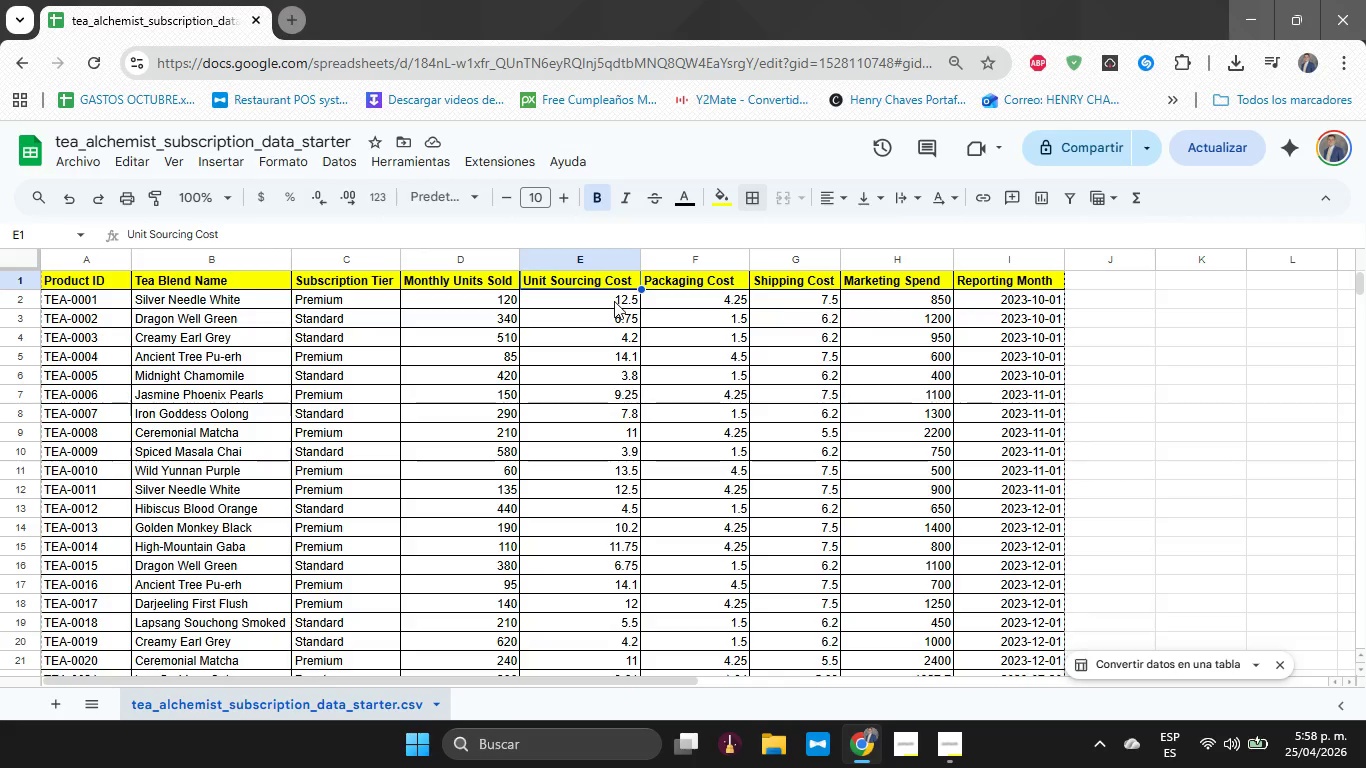 
left_click([698, 284])
 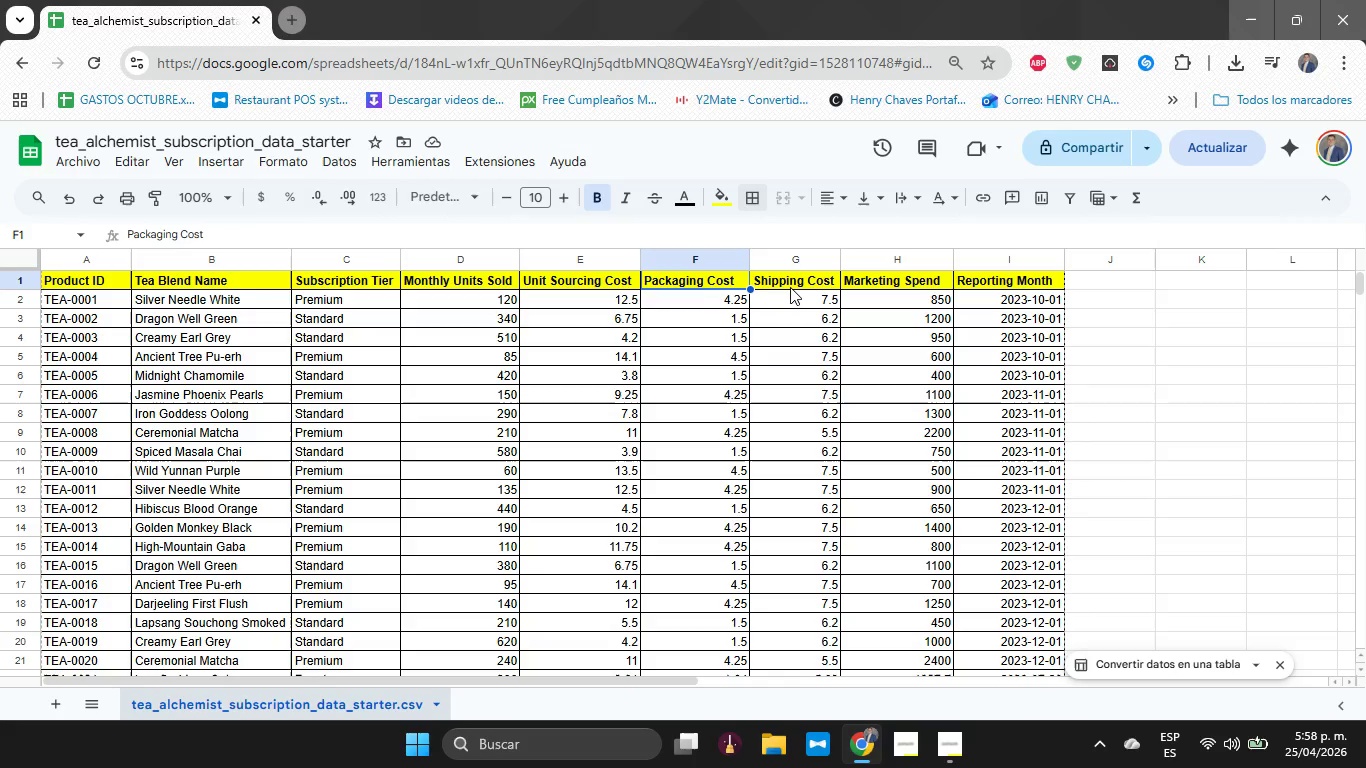 
left_click([790, 287])
 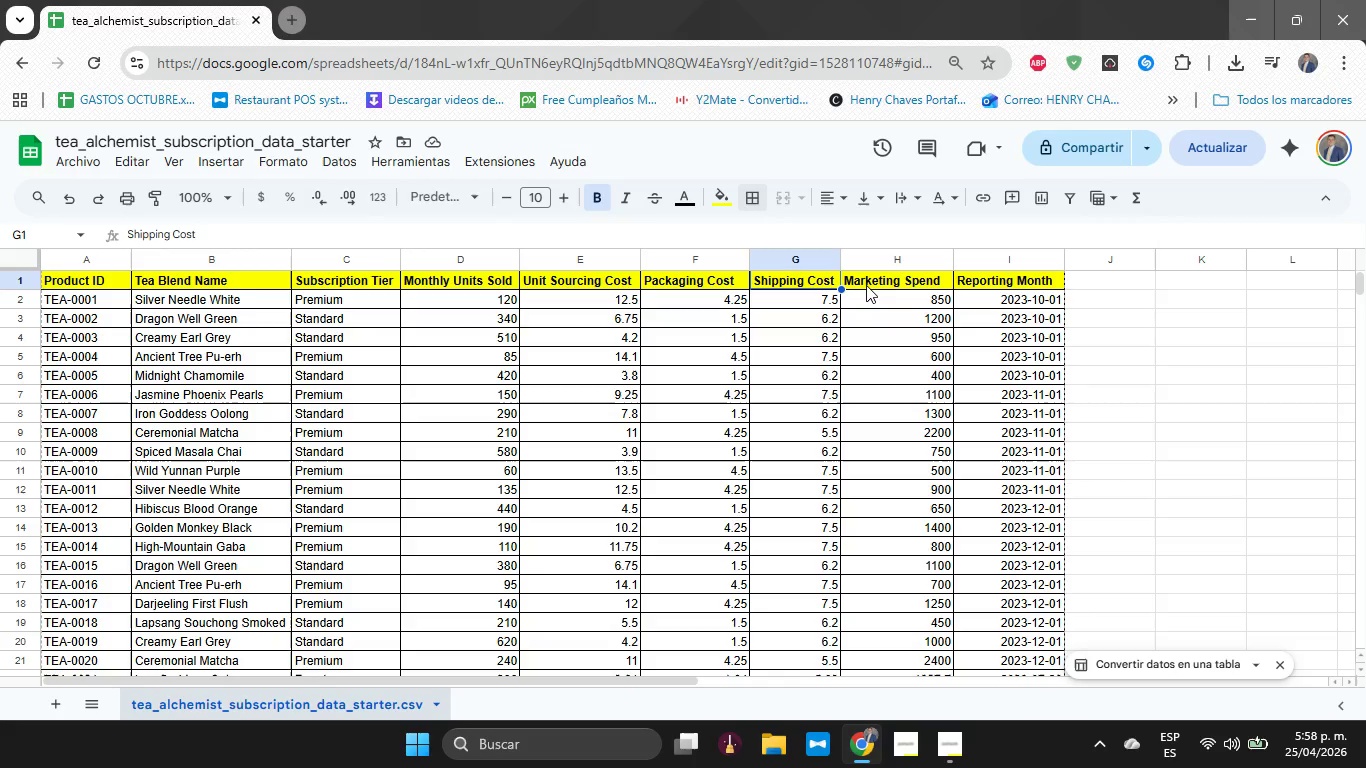 
left_click([867, 285])
 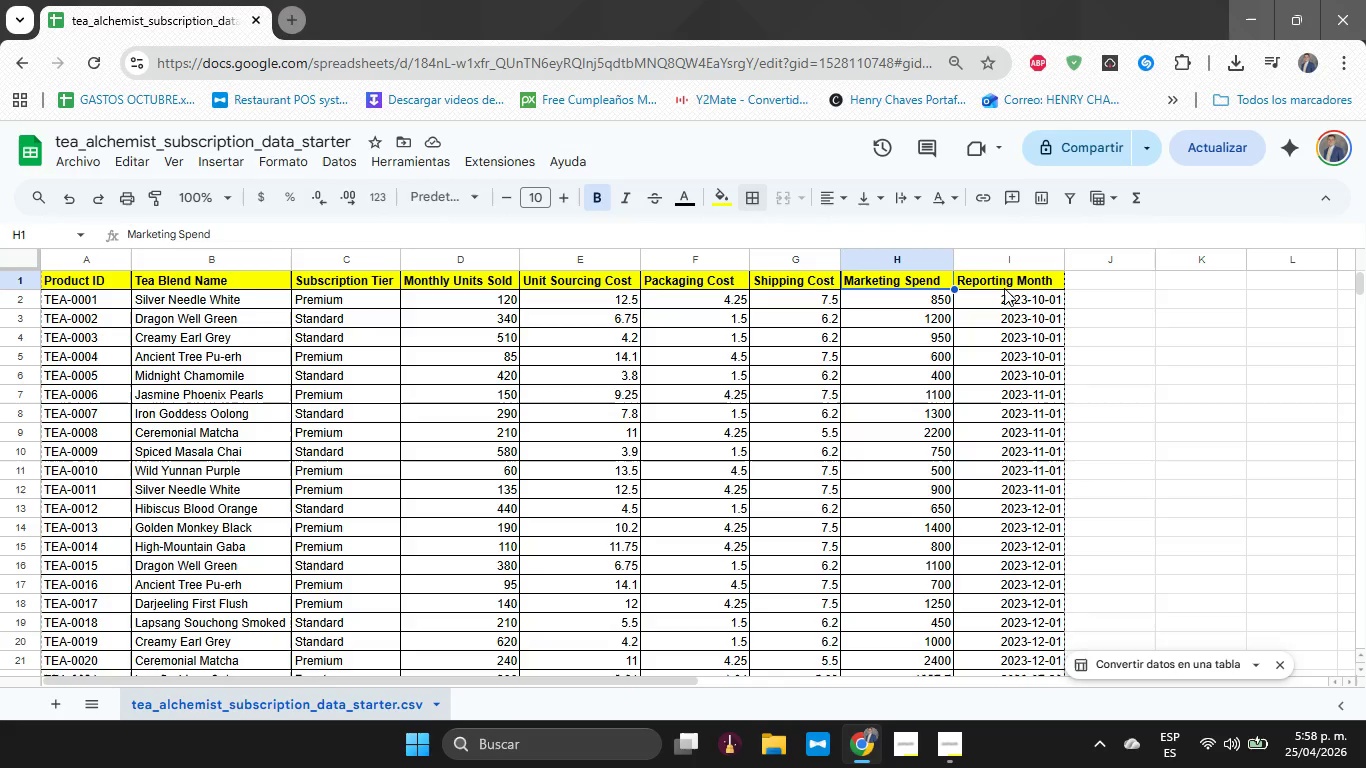 
left_click([1004, 288])
 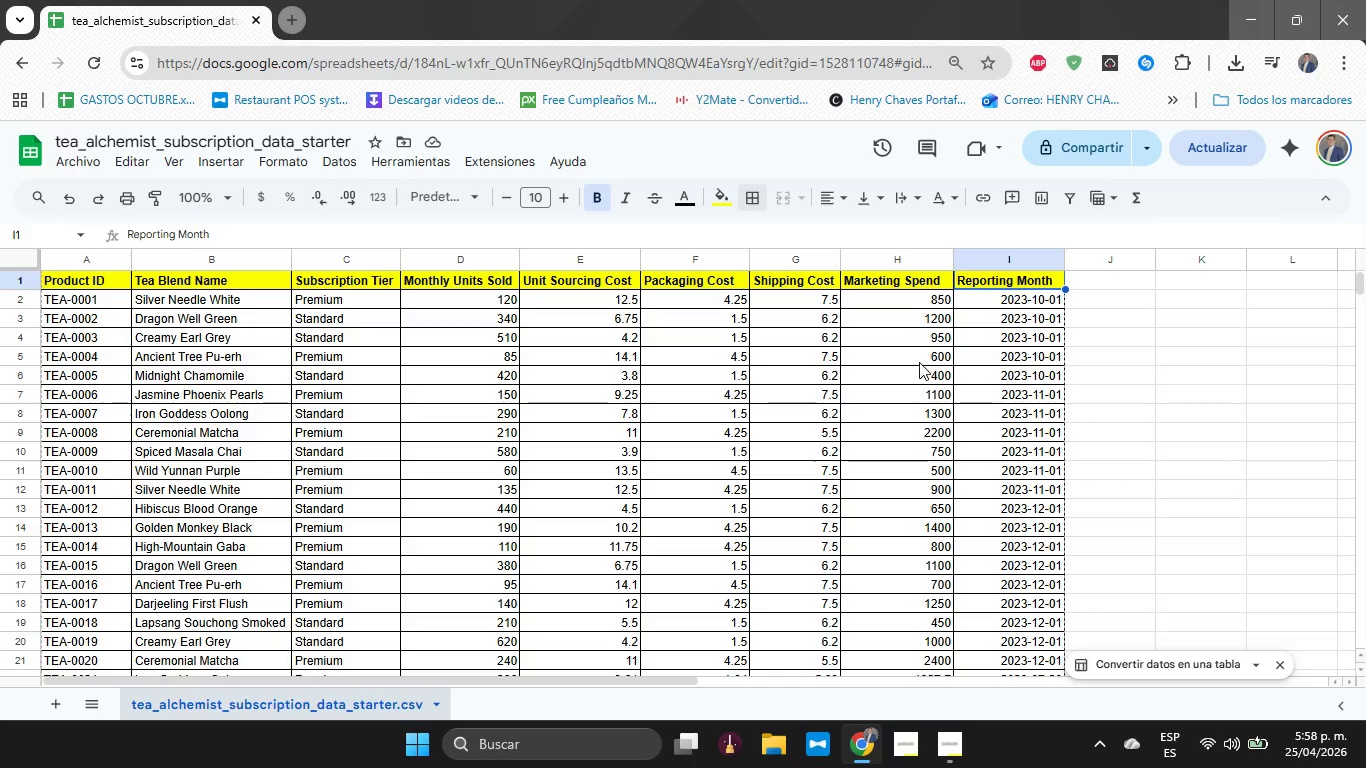 
wait(7.47)
 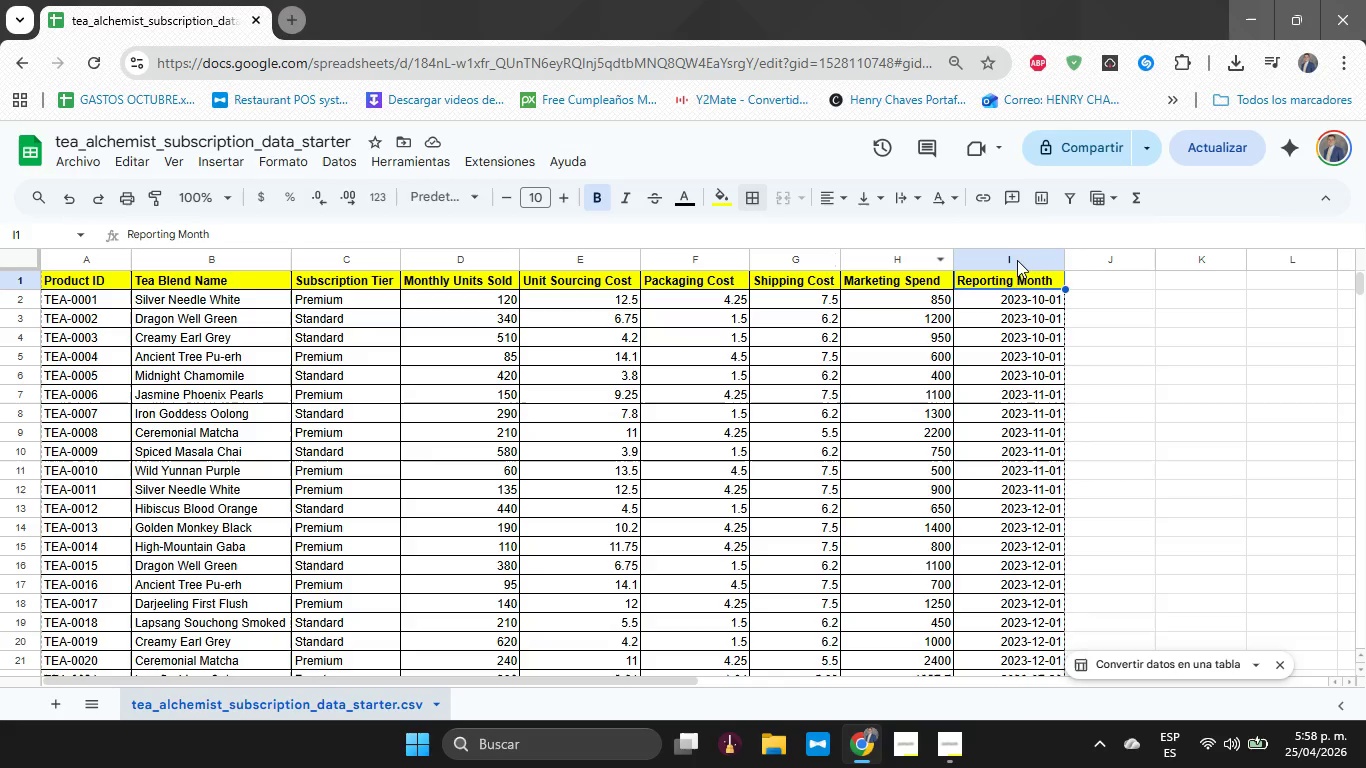 
key(Alt+Tab)